 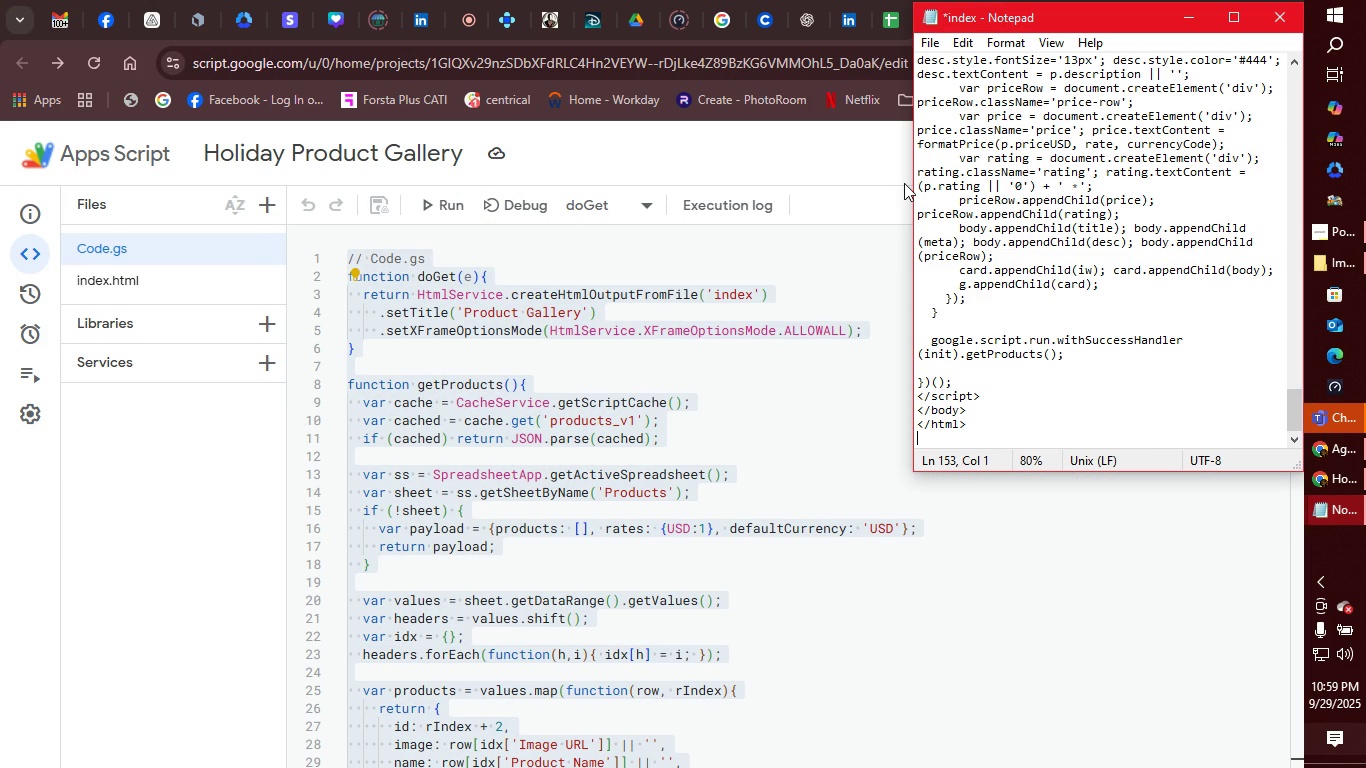 
key(Backspace)
 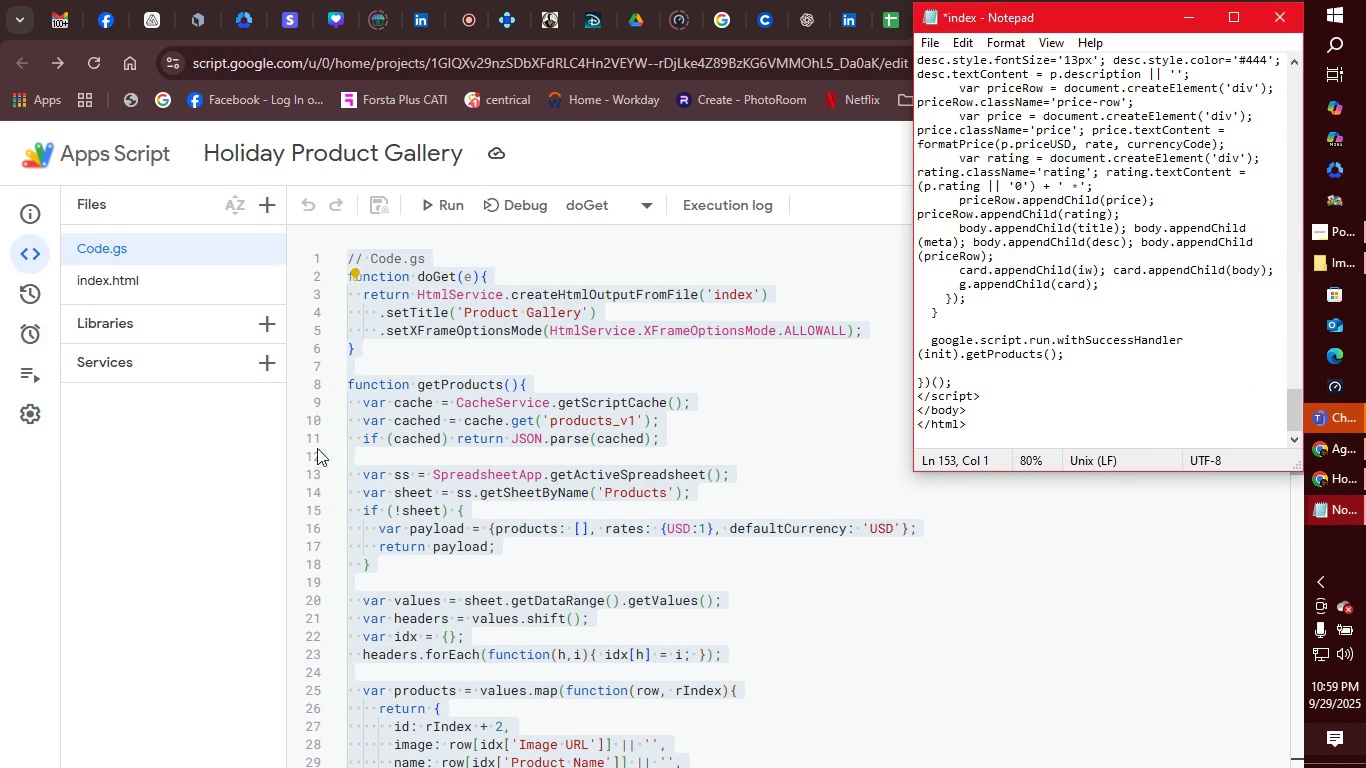 
left_click([147, 565])
 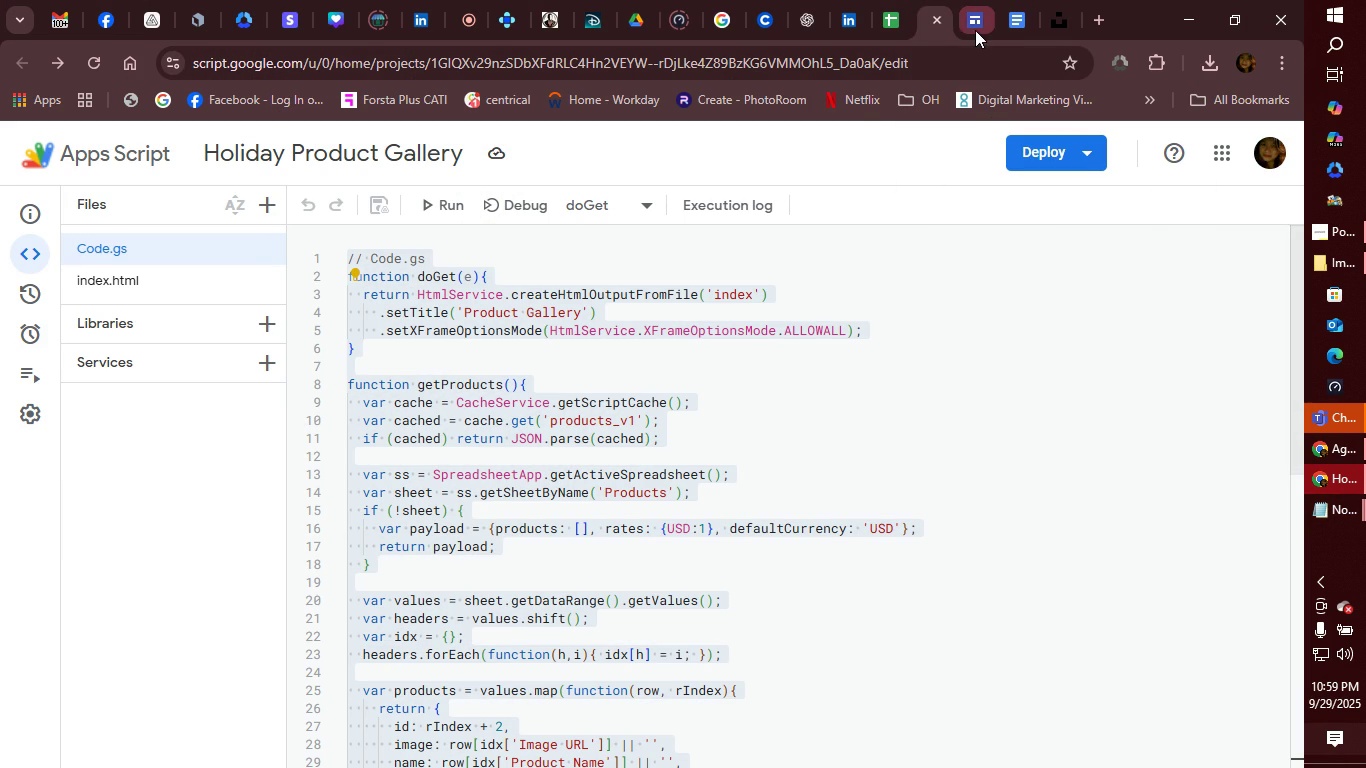 
left_click([975, 30])
 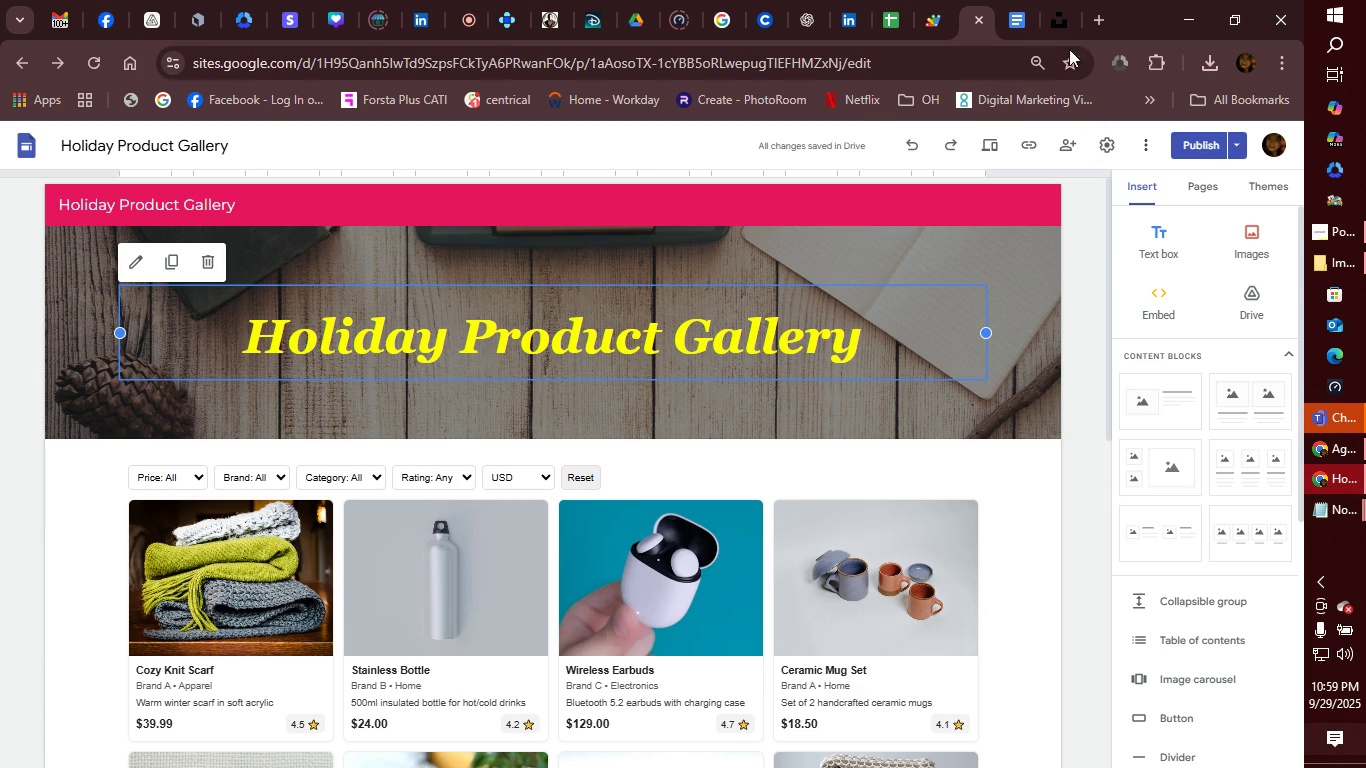 
left_click([1238, 144])
 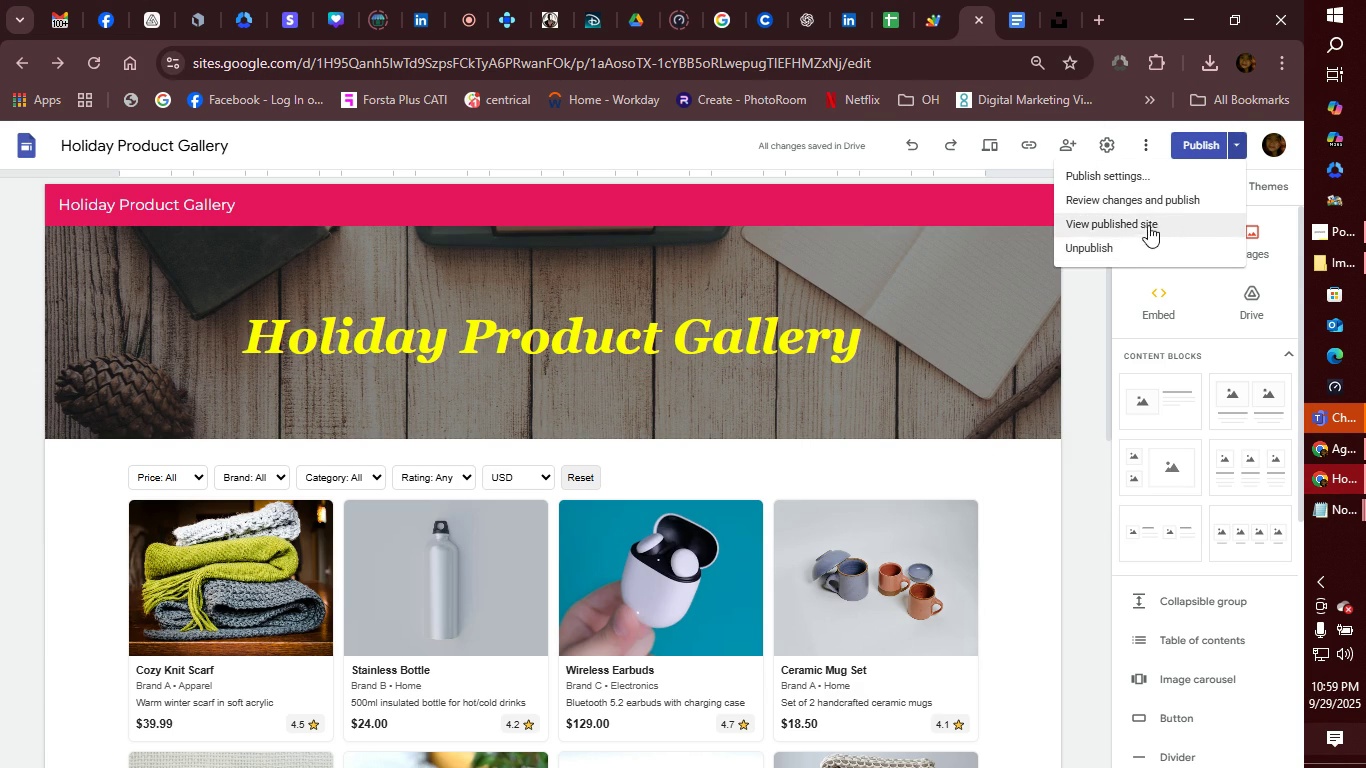 
left_click([1148, 225])
 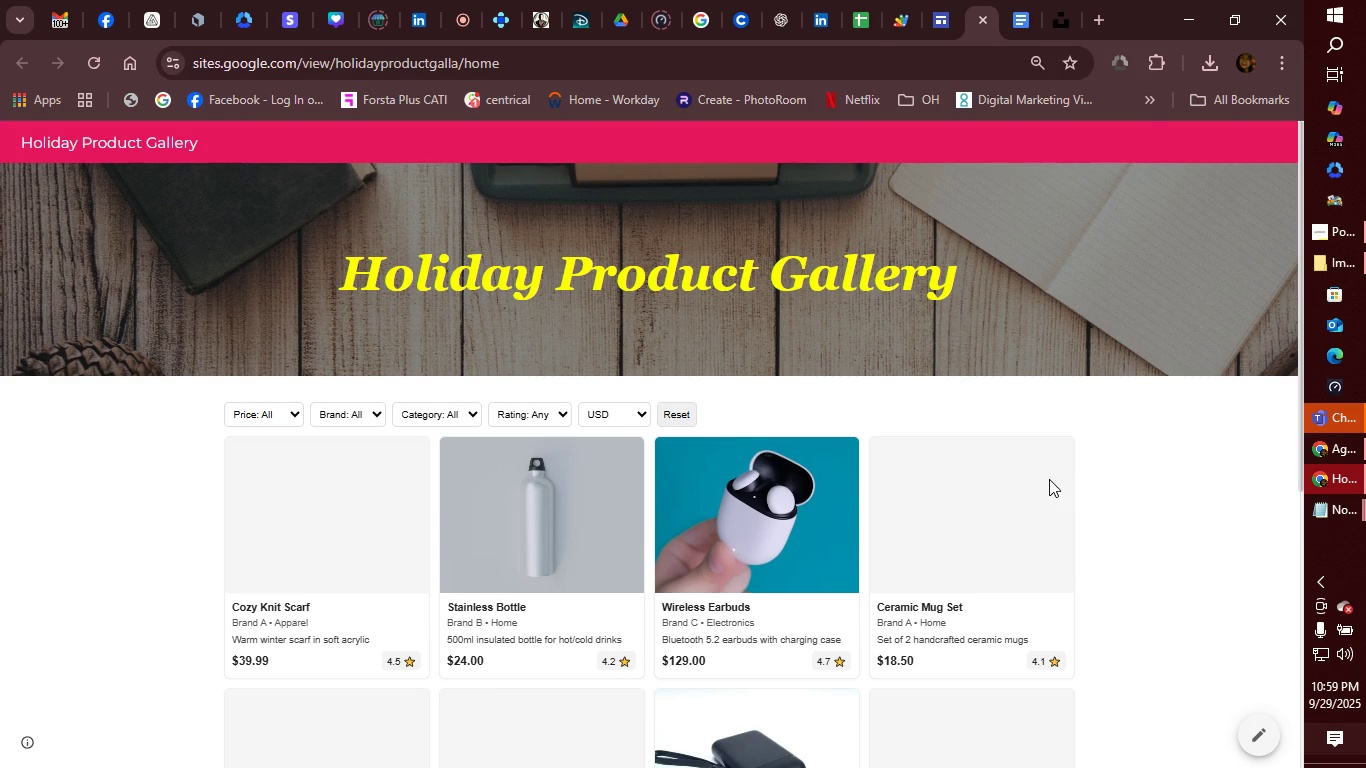 
wait(6.66)
 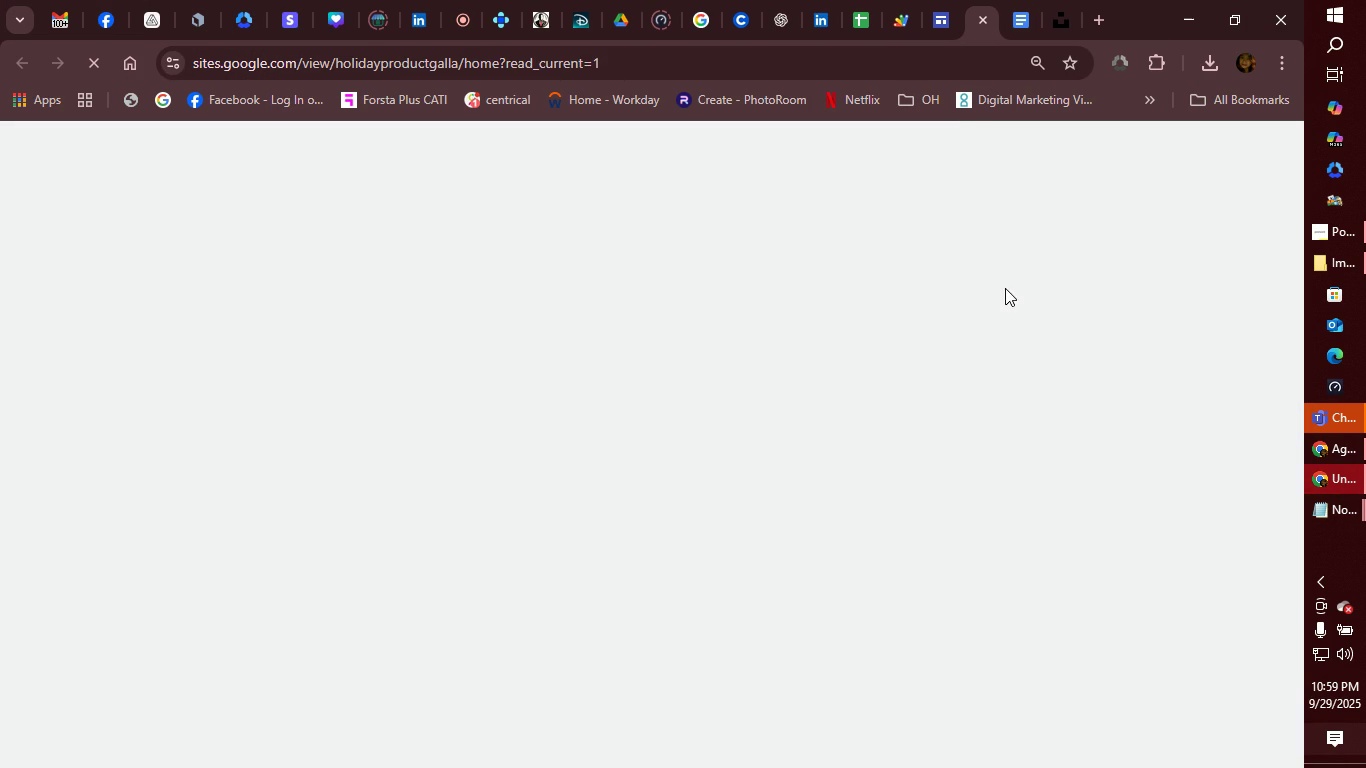 
right_click([1147, 521])
 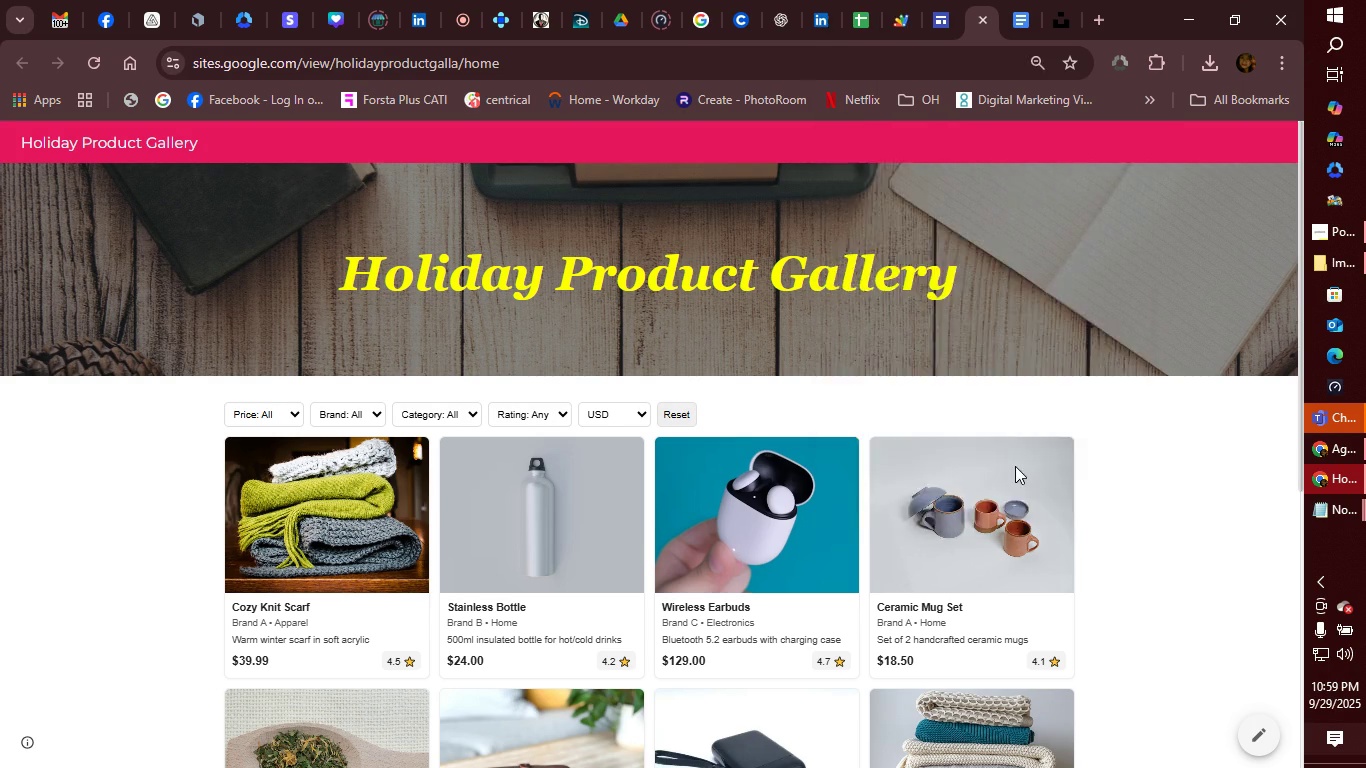 
left_click([1015, 466])
 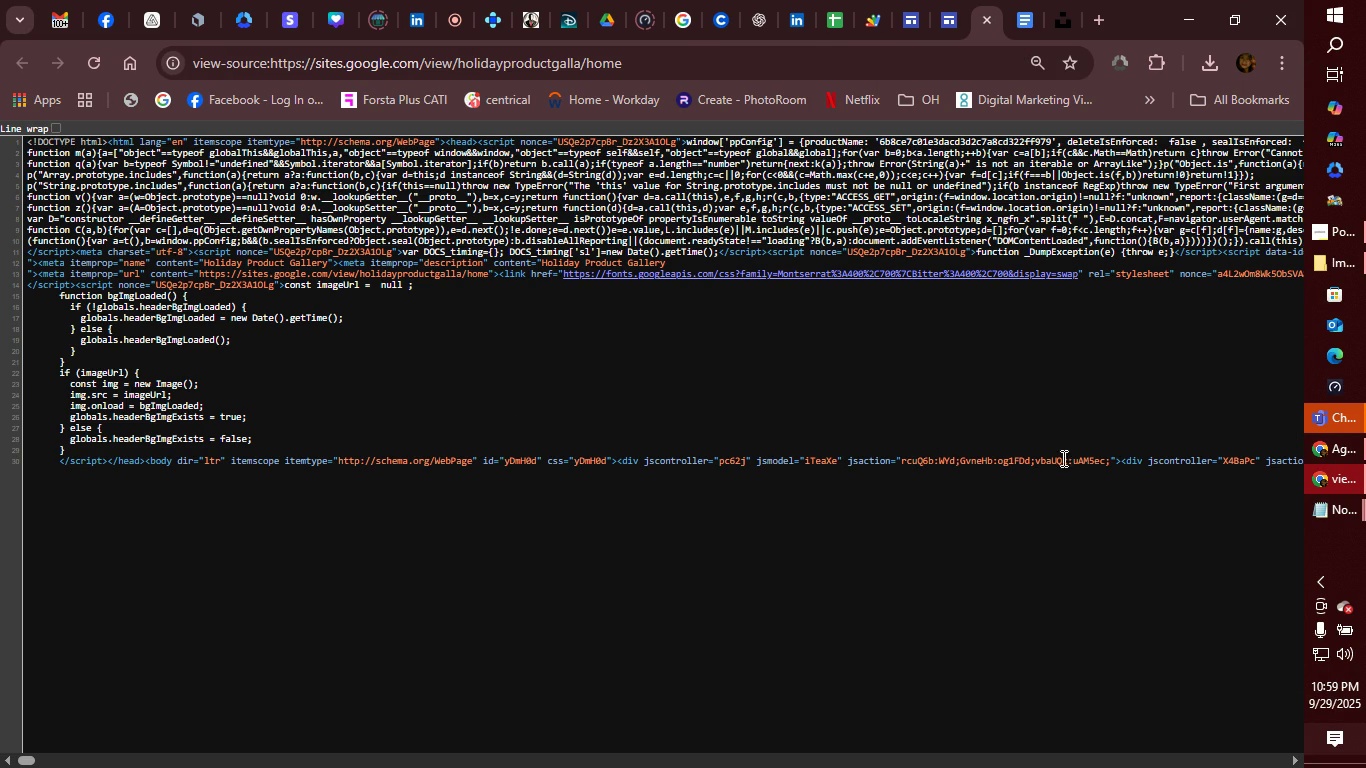 
wait(5.59)
 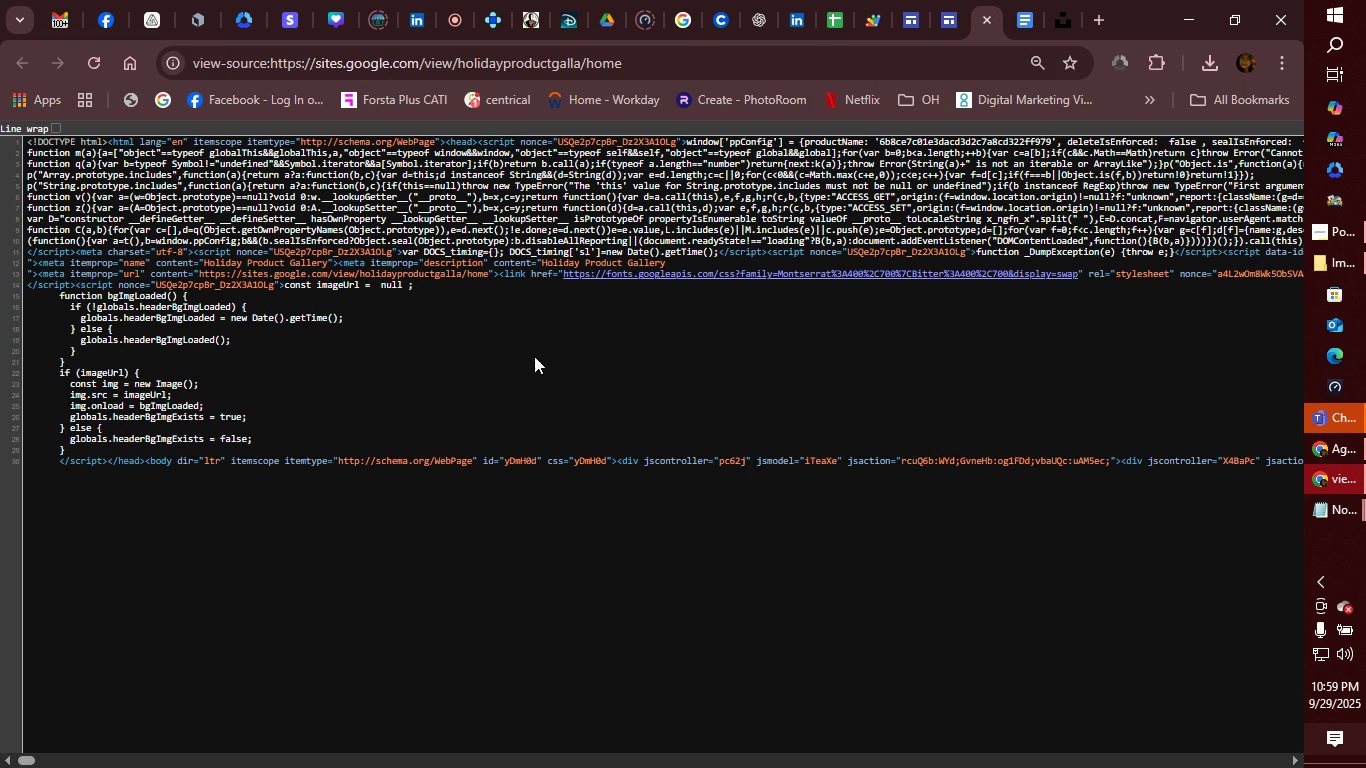 
left_click([489, 405])